 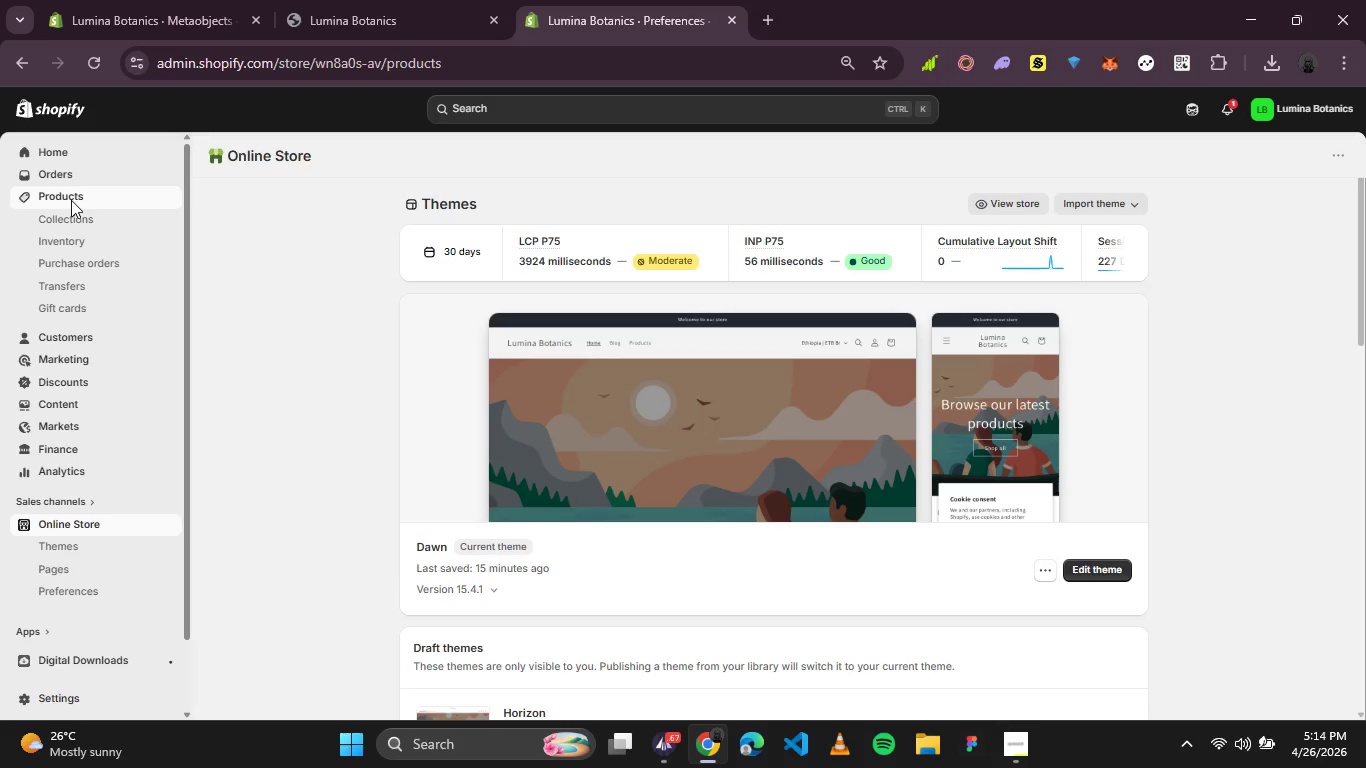 
left_click([58, 409])
 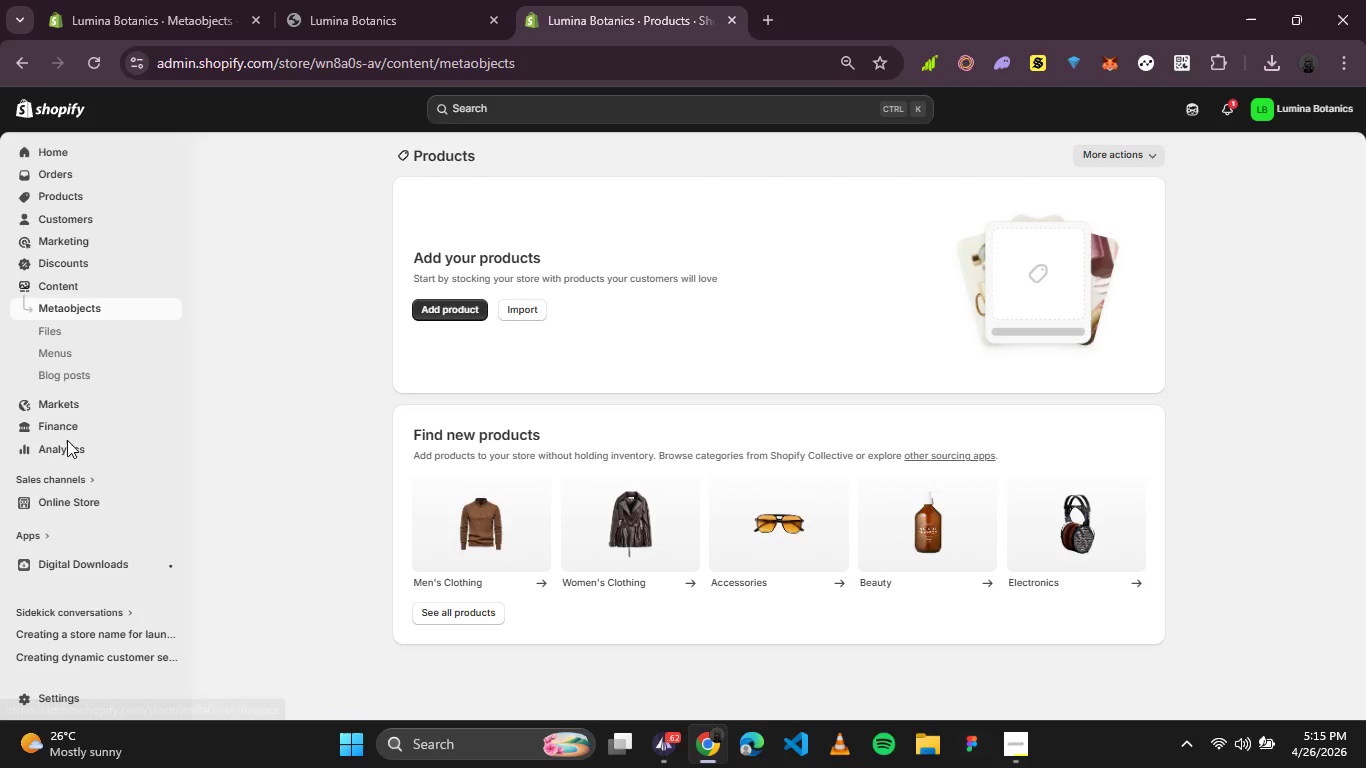 
left_click([77, 378])
 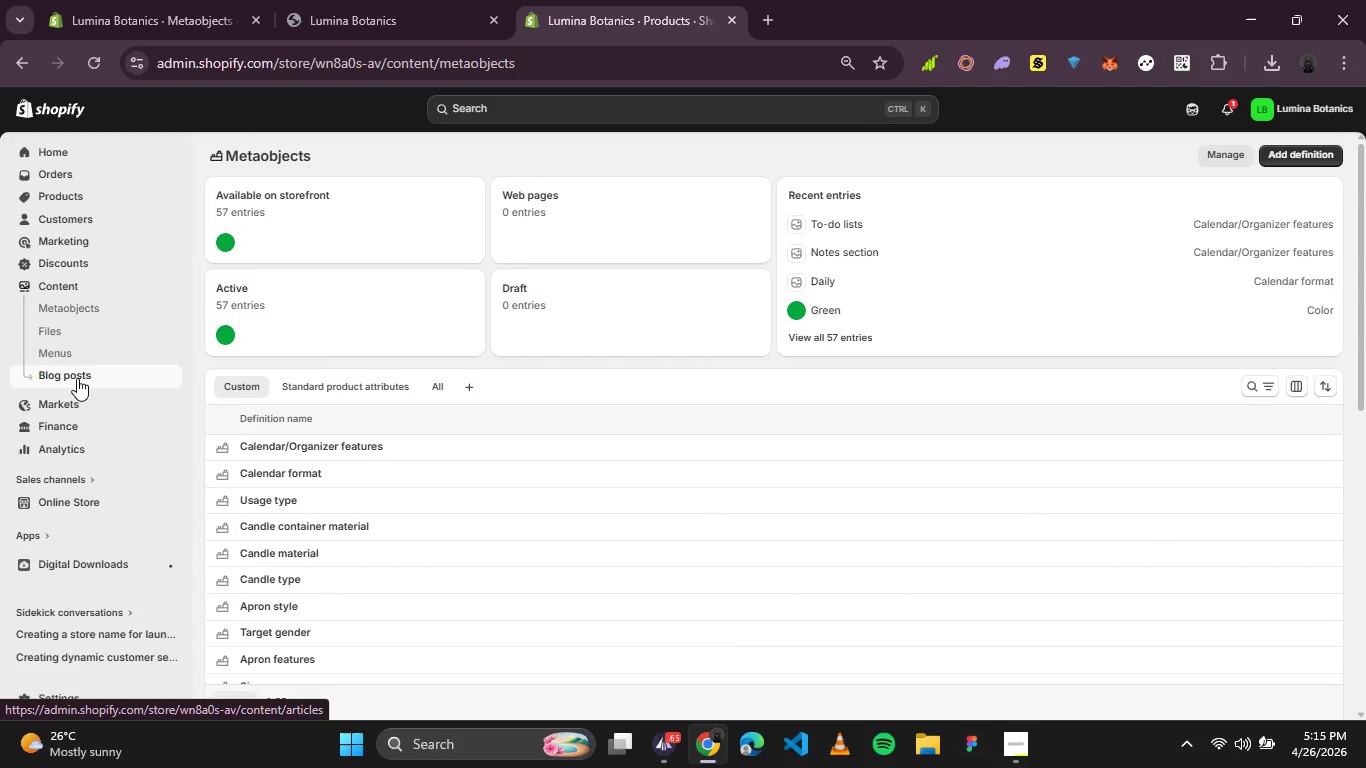 
left_click([77, 378])
 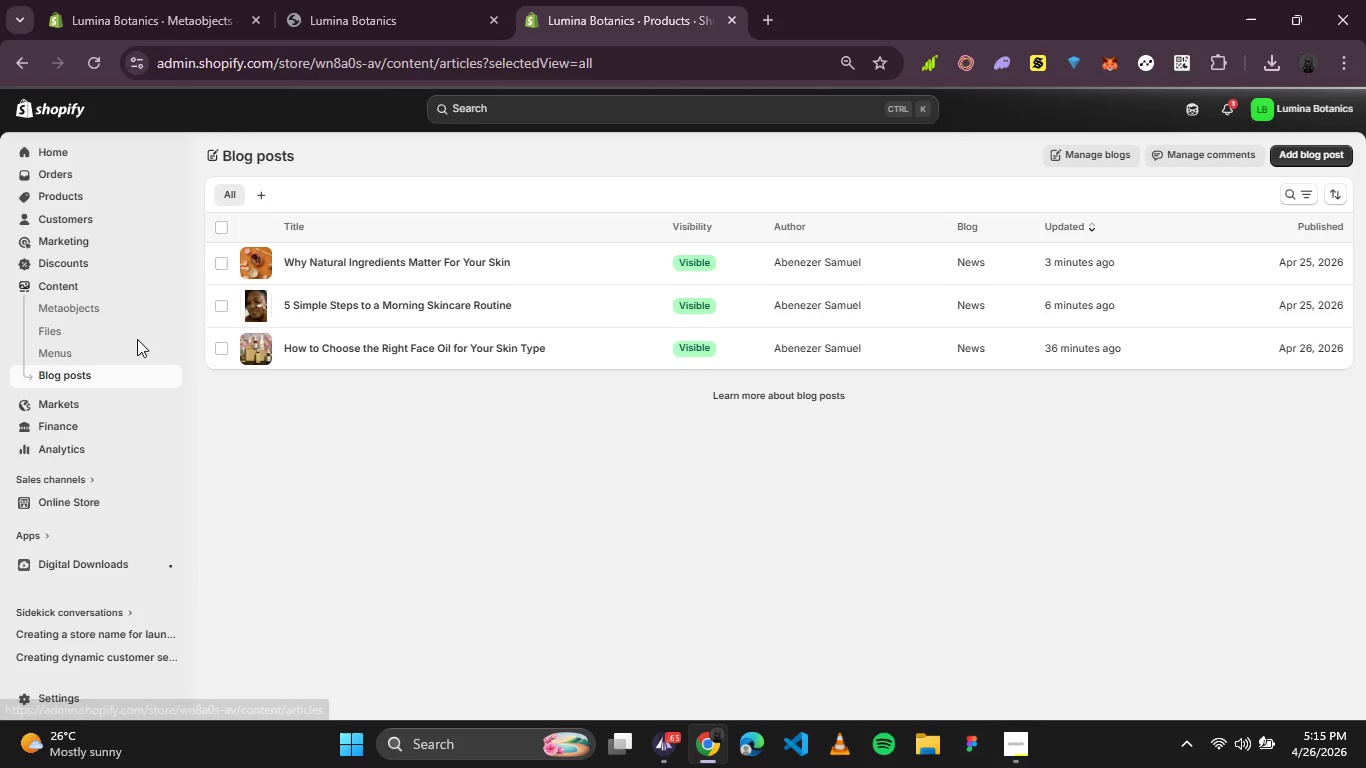 
left_click([427, 259])
 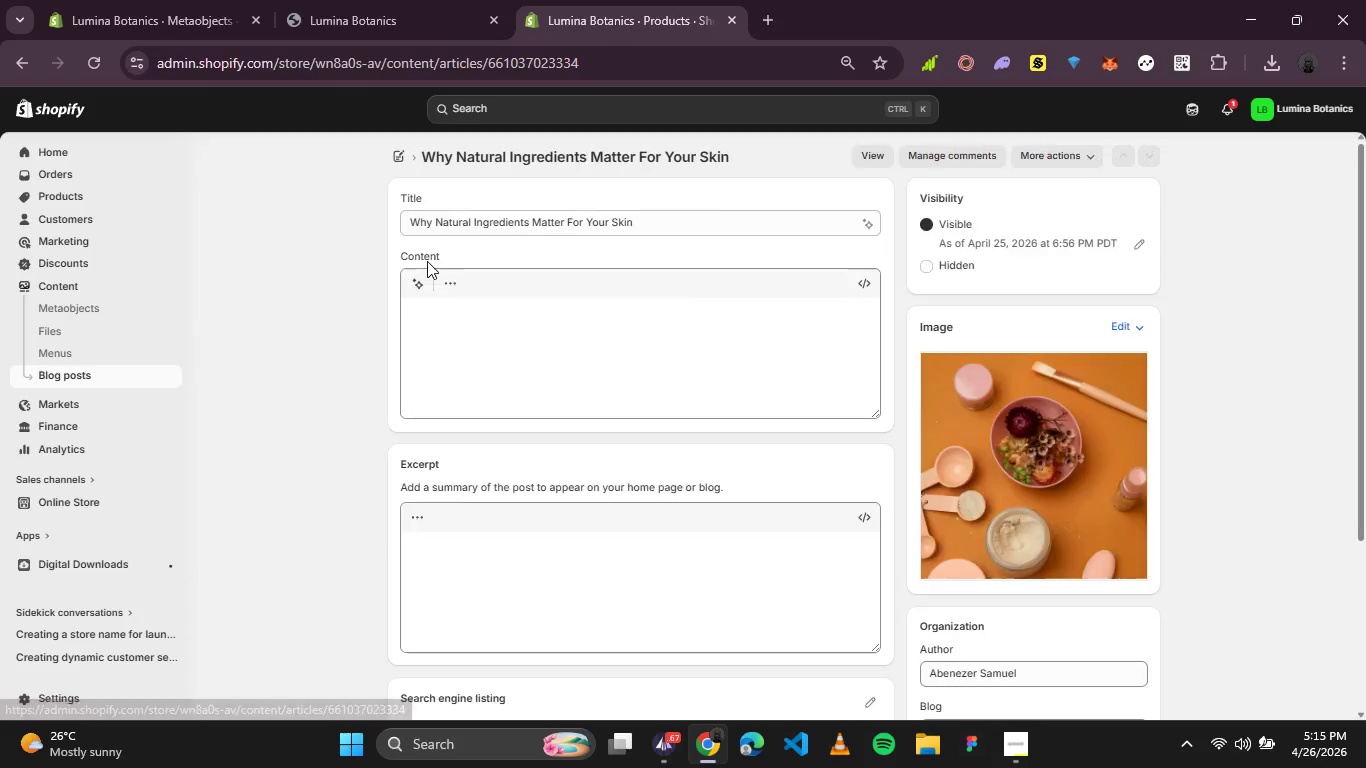 
scroll: coordinate [421, 332], scroll_direction: down, amount: 7.0
 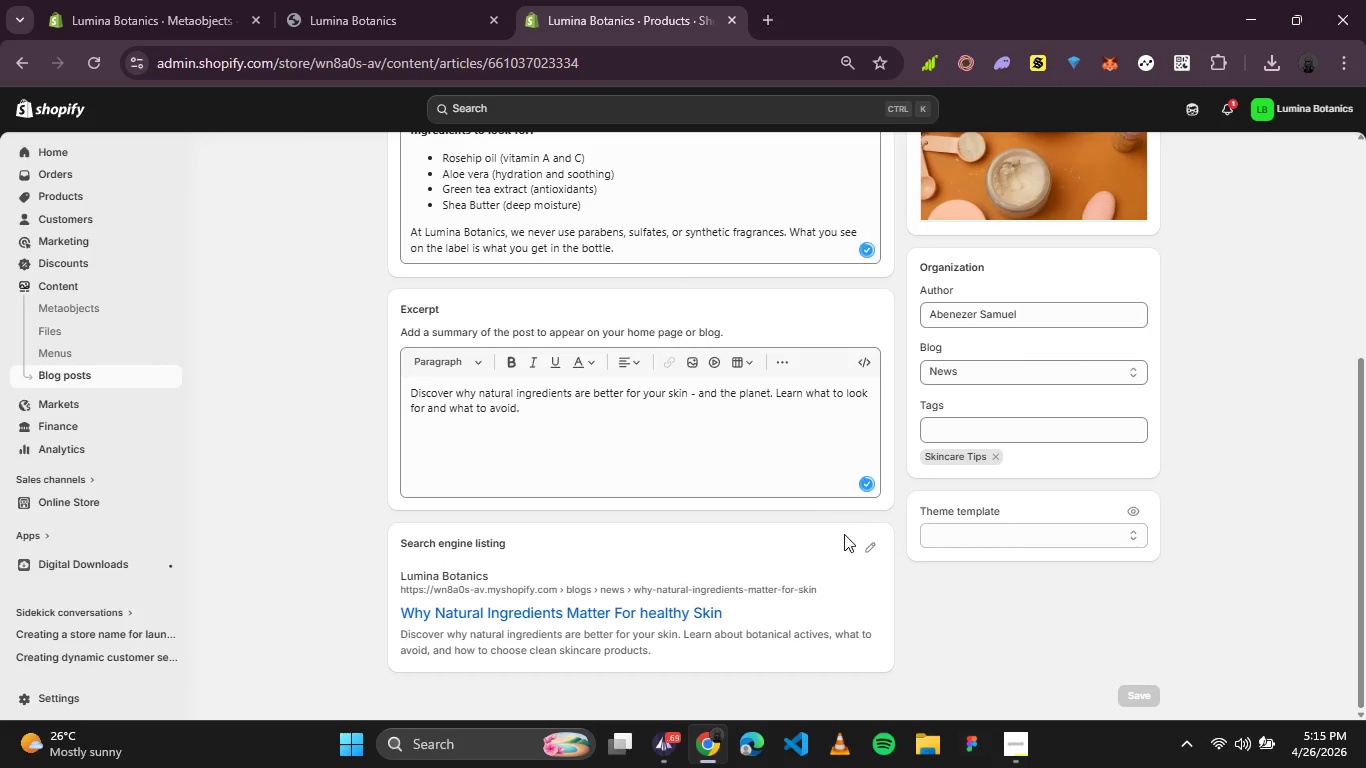 
left_click([873, 553])
 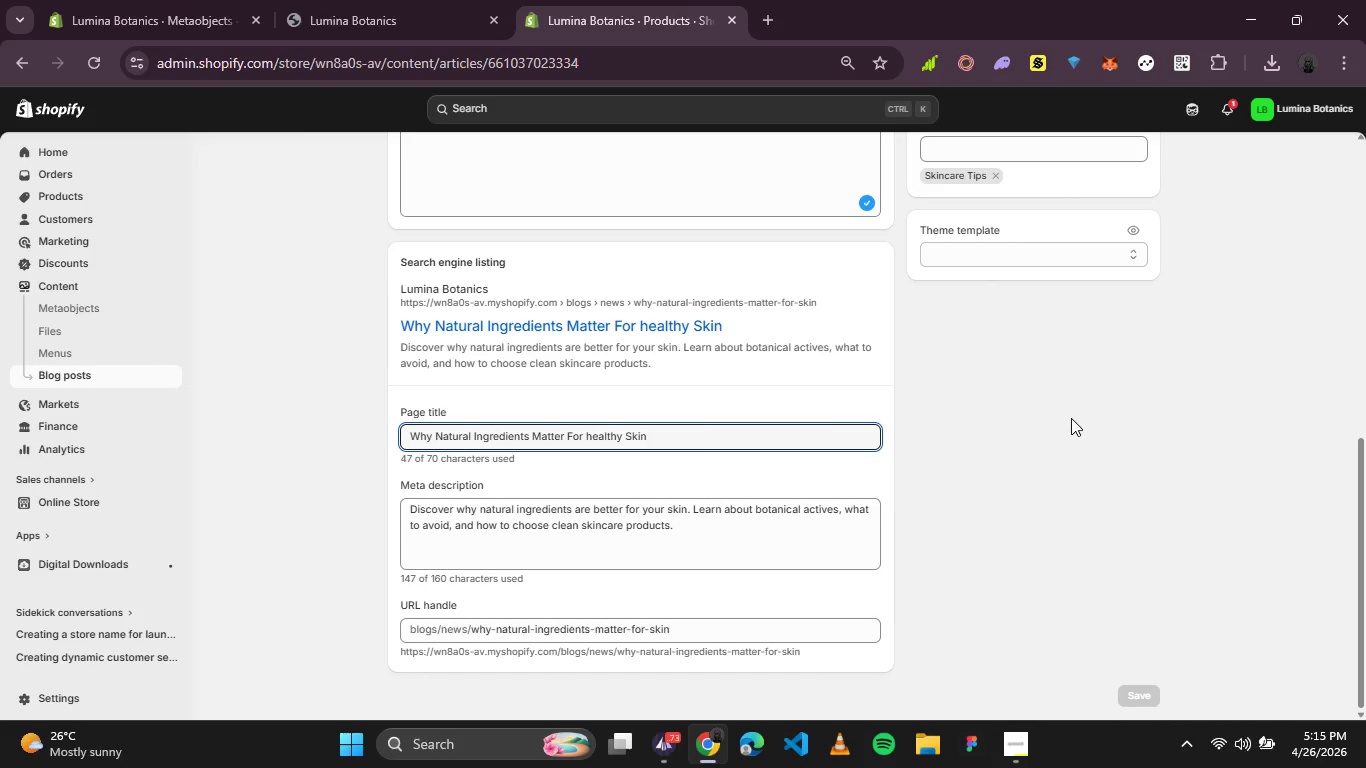 
key(PrintScreen)
 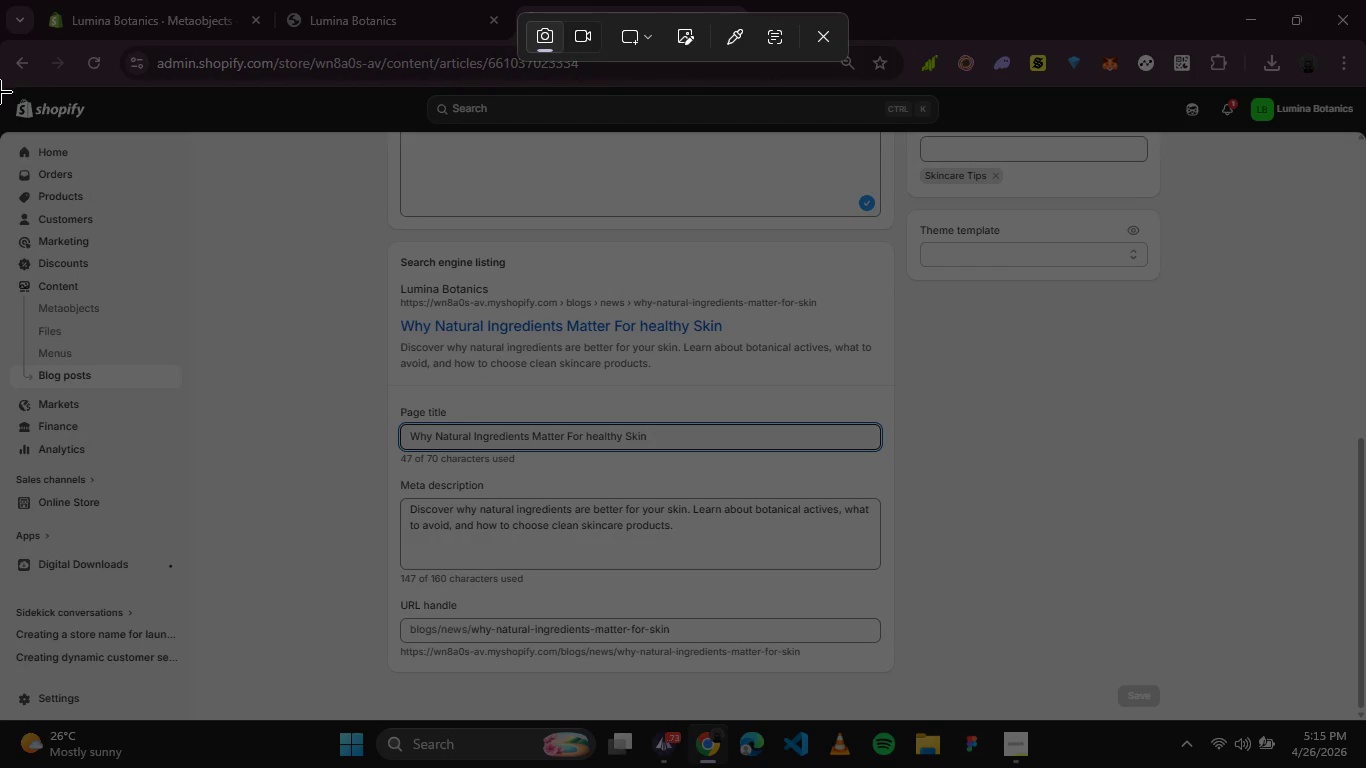 
left_click_drag(start_coordinate=[0, 89], to_coordinate=[1365, 719])